 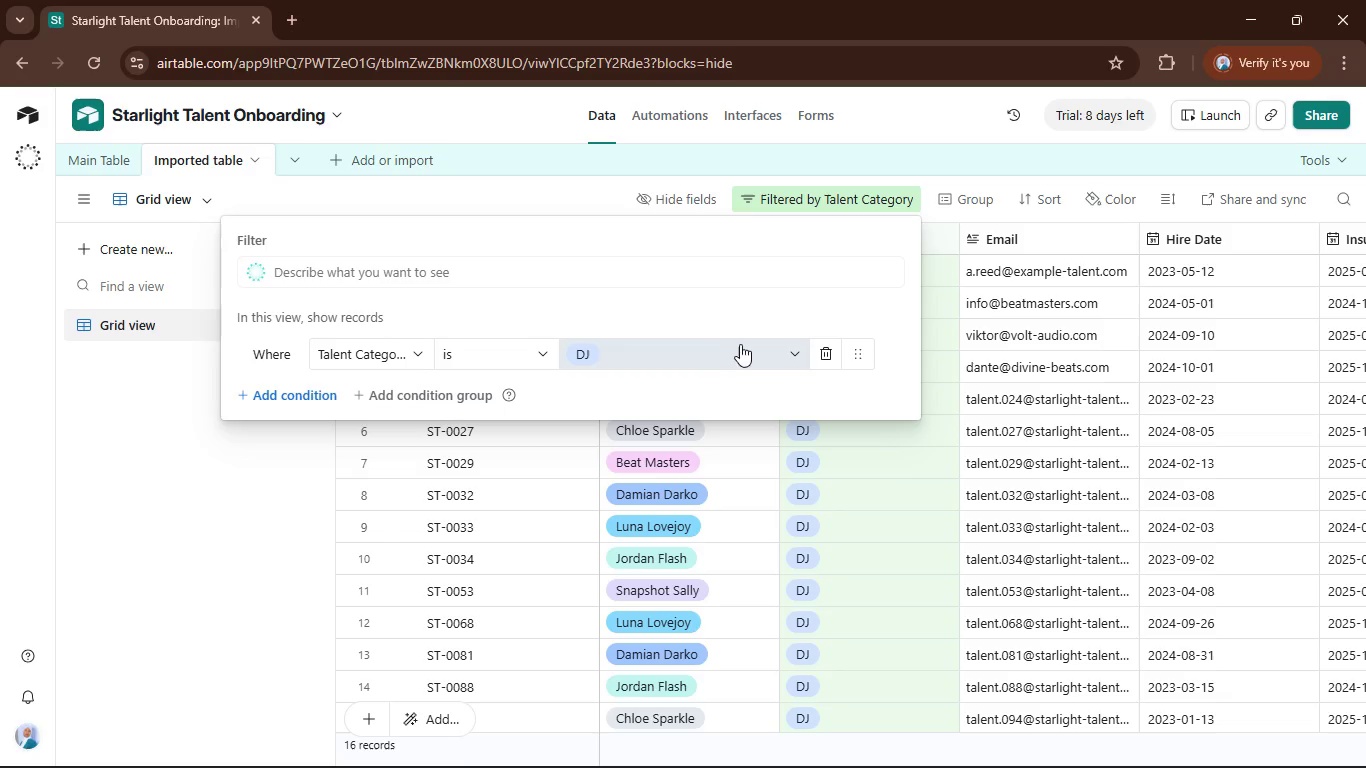 
right_click([875, 196])
 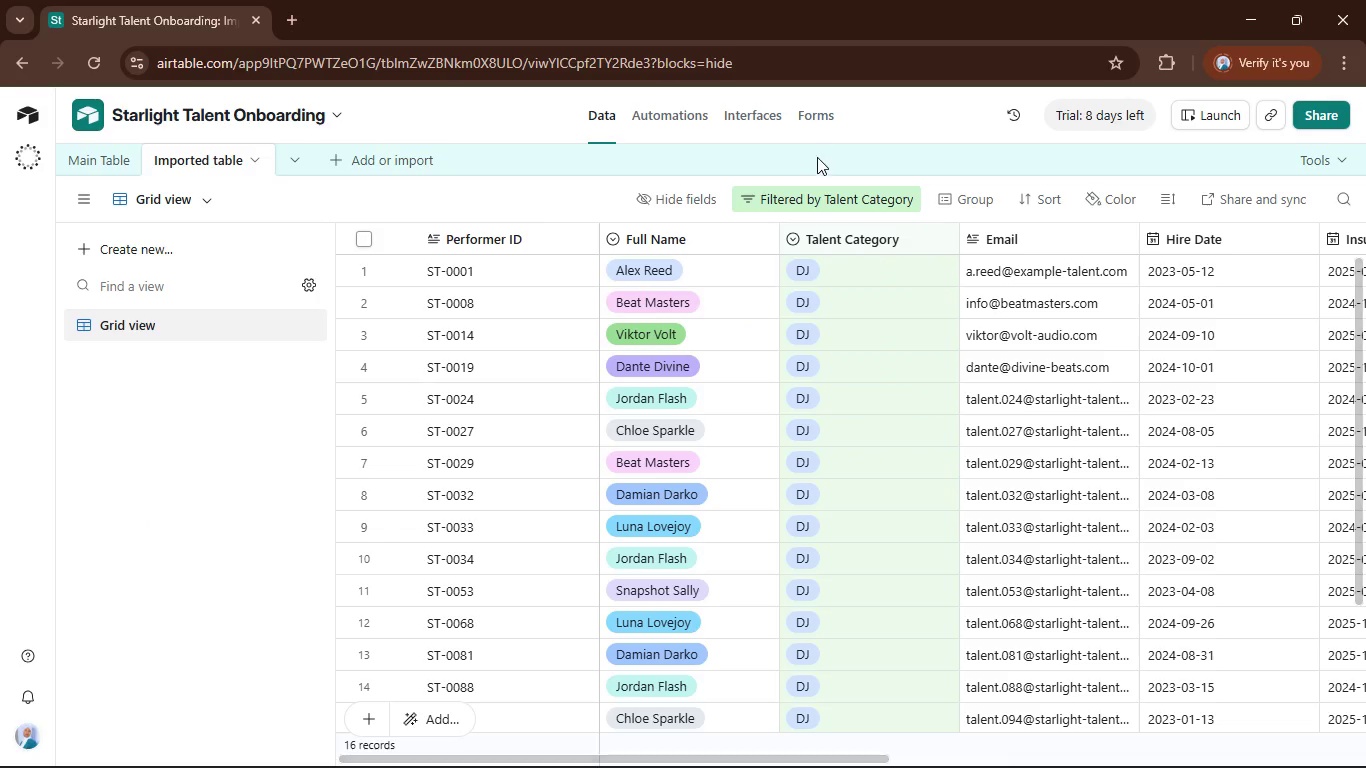 
left_click([834, 187])
 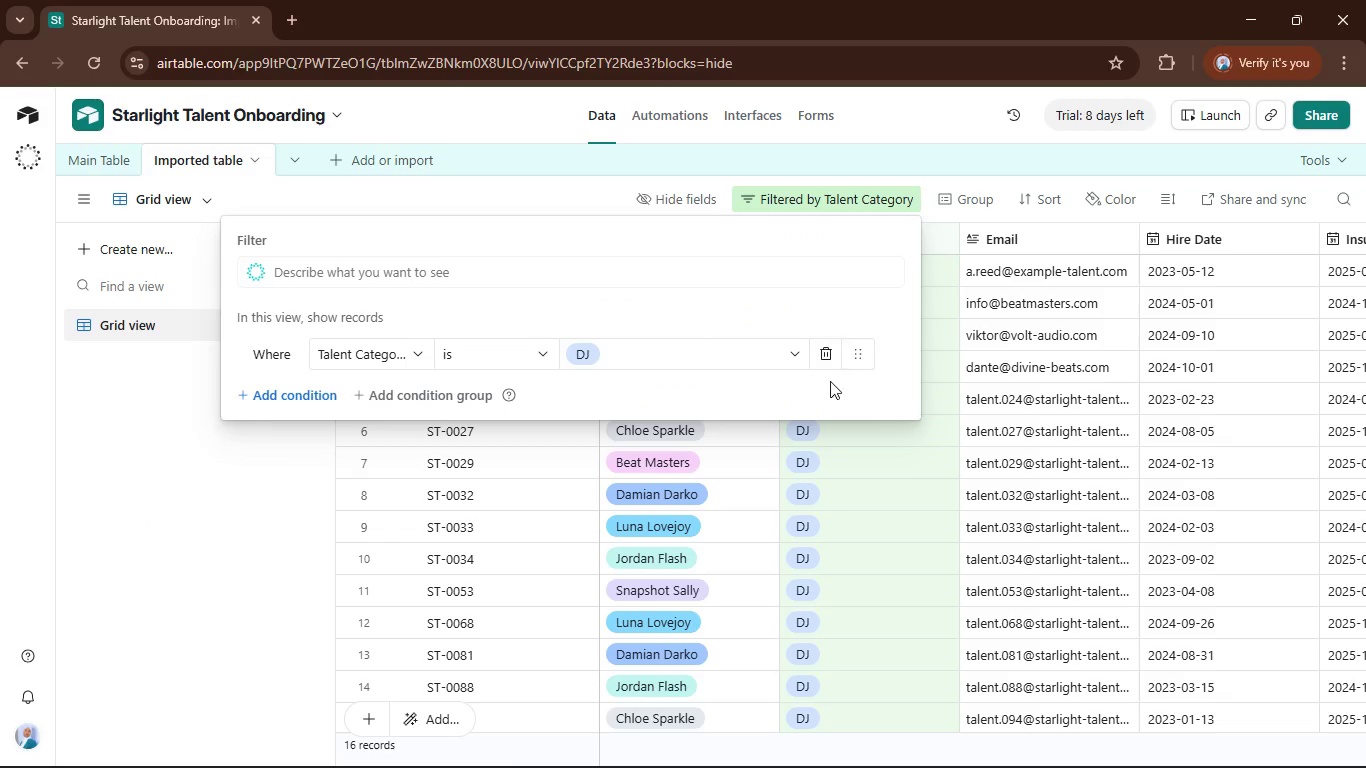 
mouse_move([814, 365])
 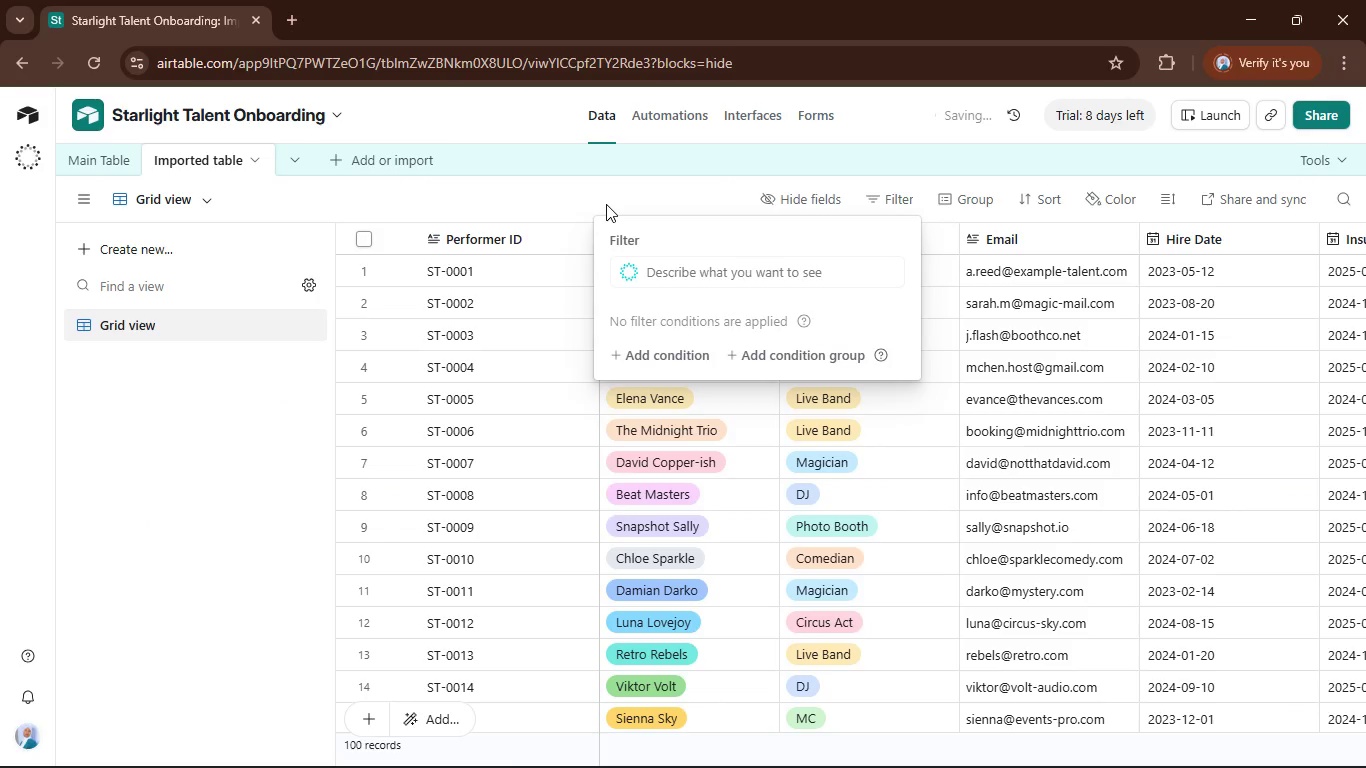 
left_click([606, 204])
 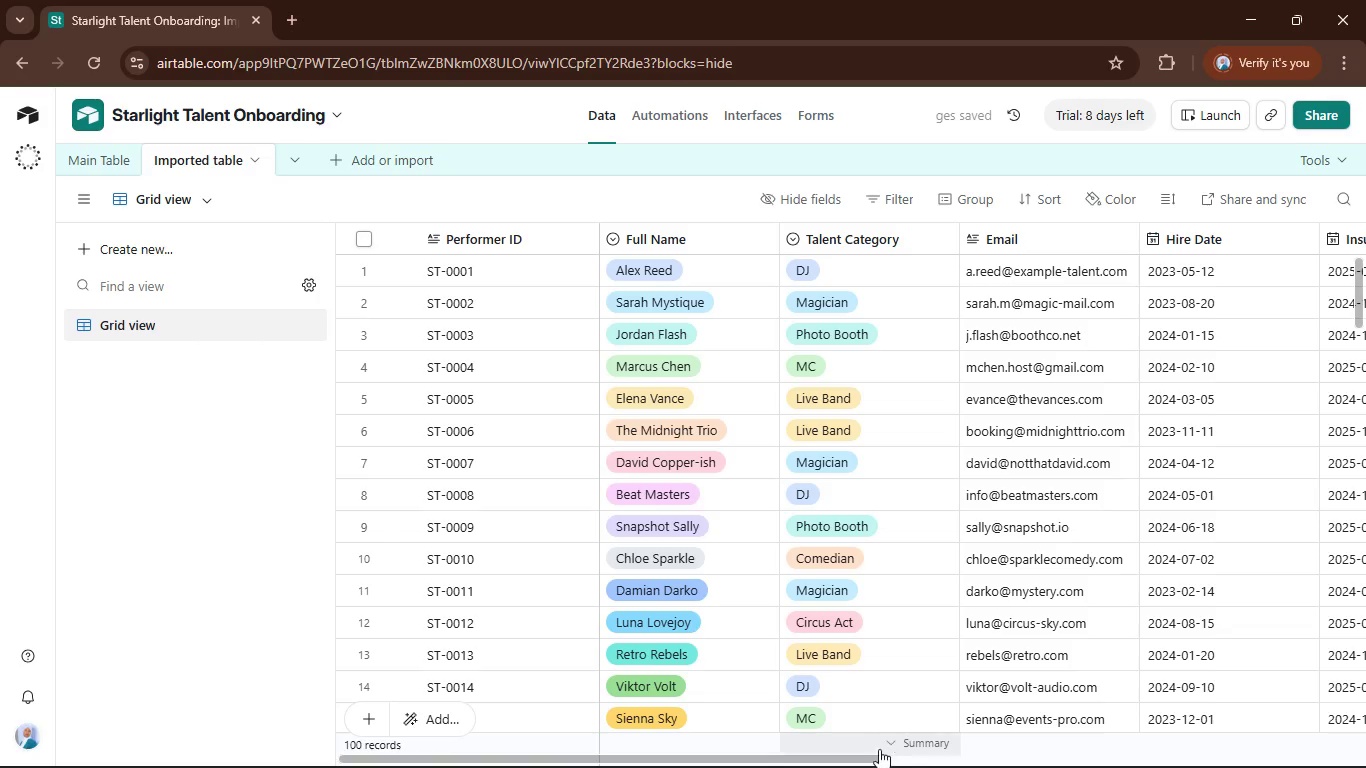 
left_click_drag(start_coordinate=[865, 755], to_coordinate=[1031, 710])
 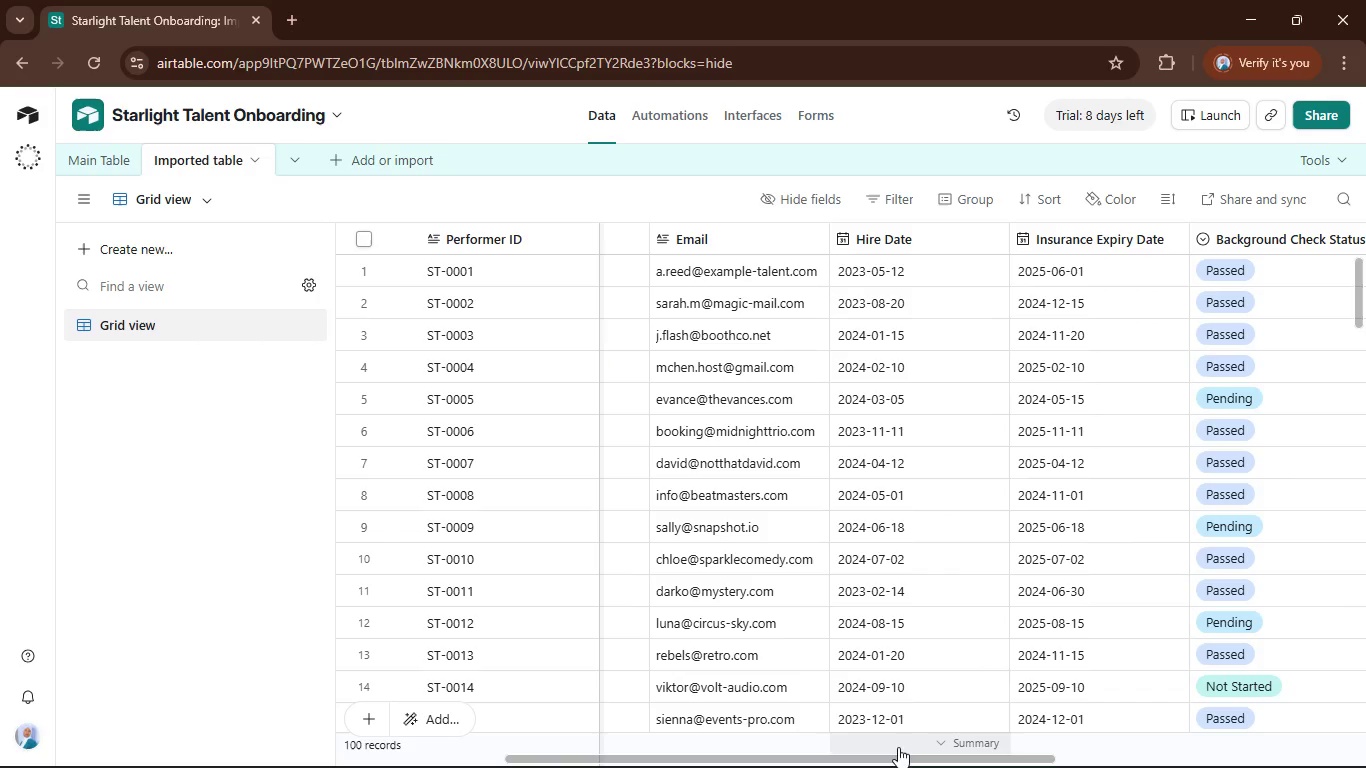 
left_click_drag(start_coordinate=[893, 758], to_coordinate=[625, 767])
 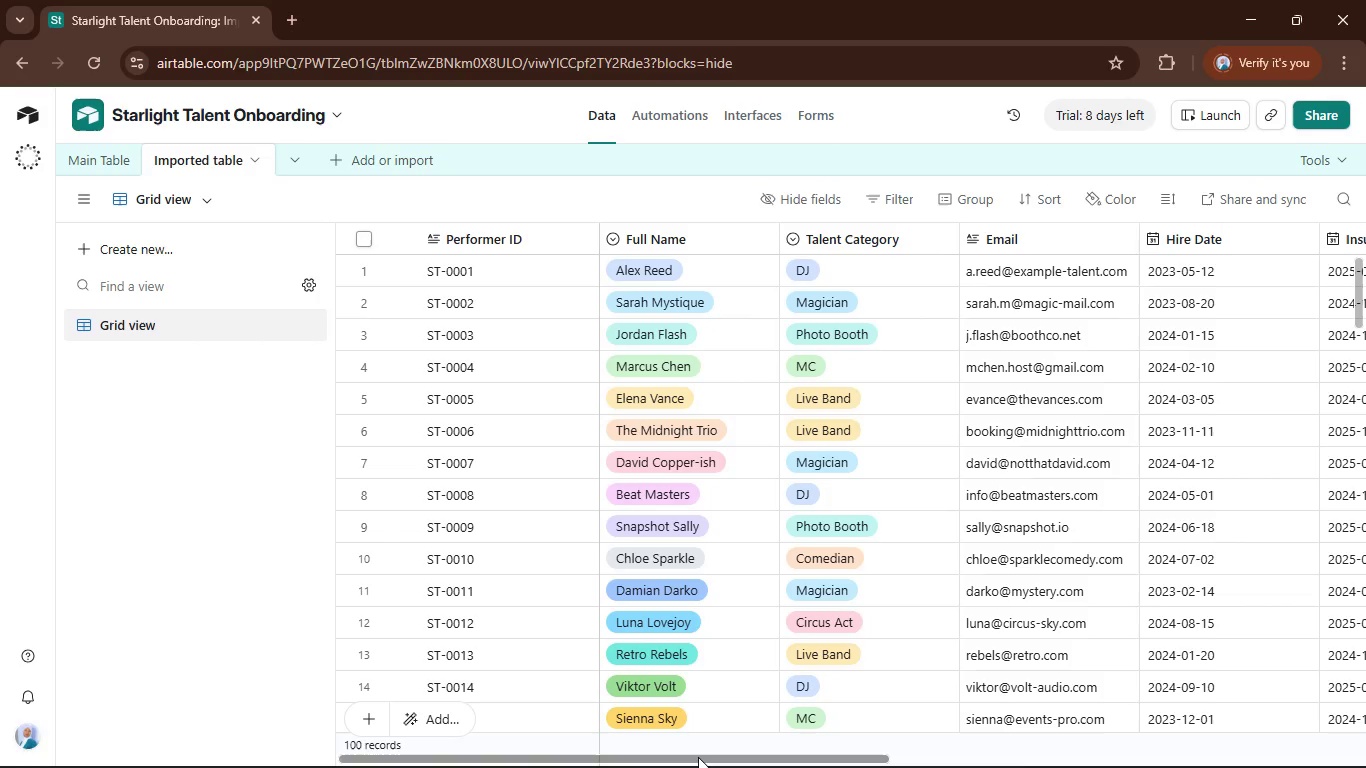 
wait(5.56)
 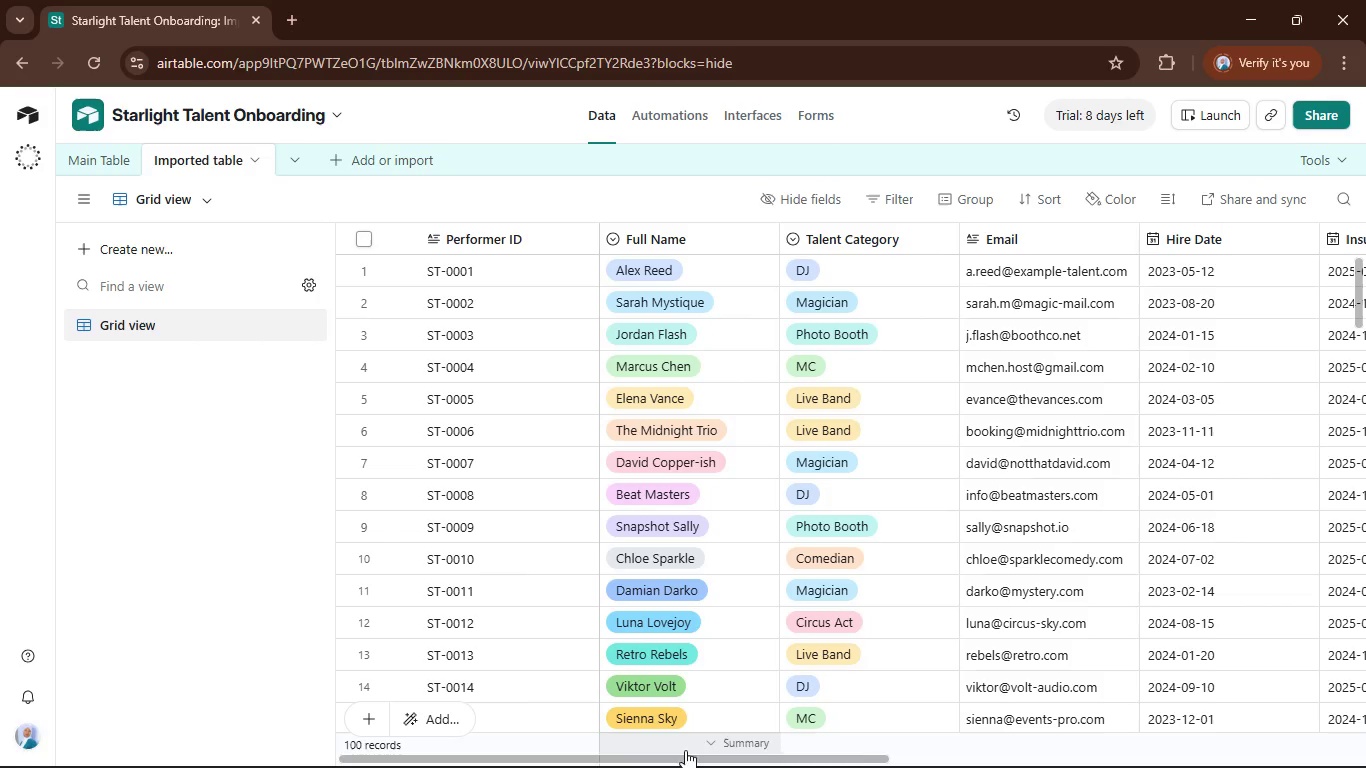 
left_click_drag(start_coordinate=[698, 759], to_coordinate=[1130, 730])
 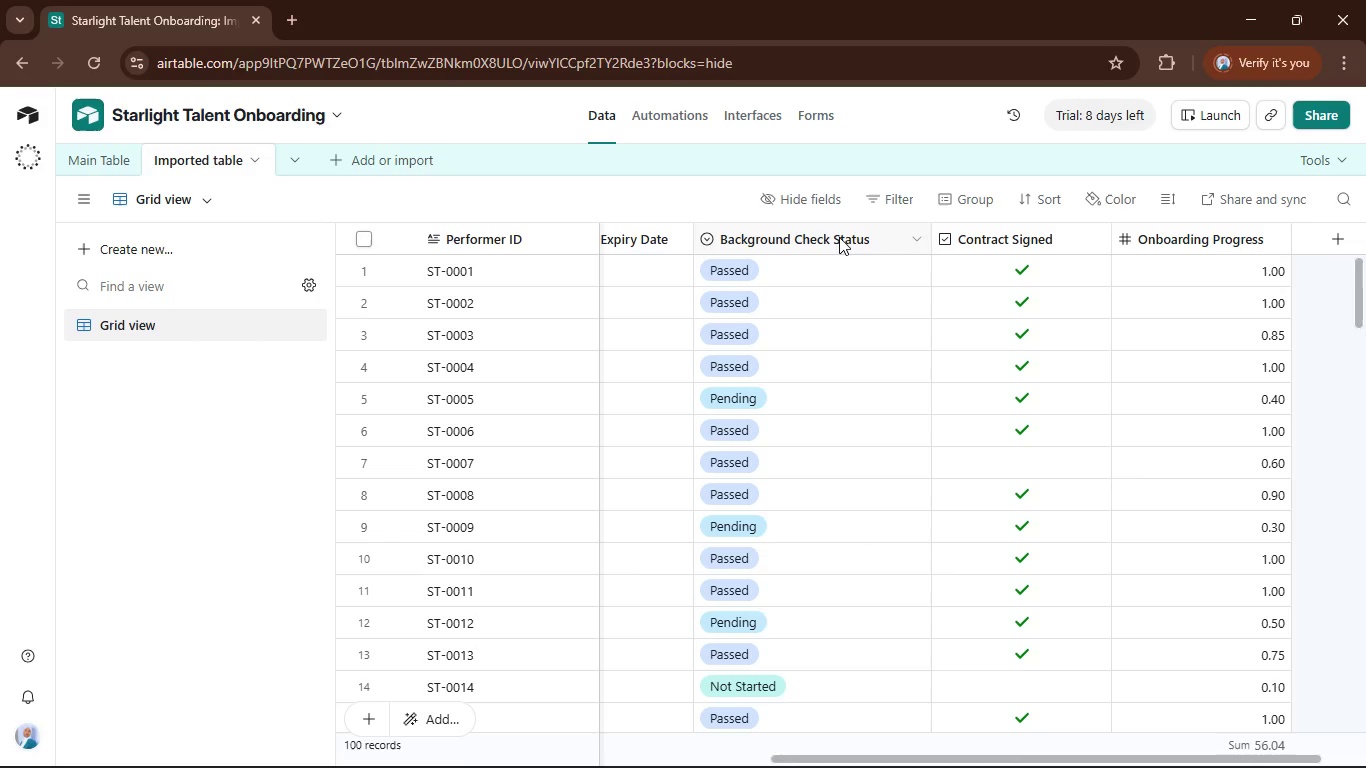 
left_click([838, 237])
 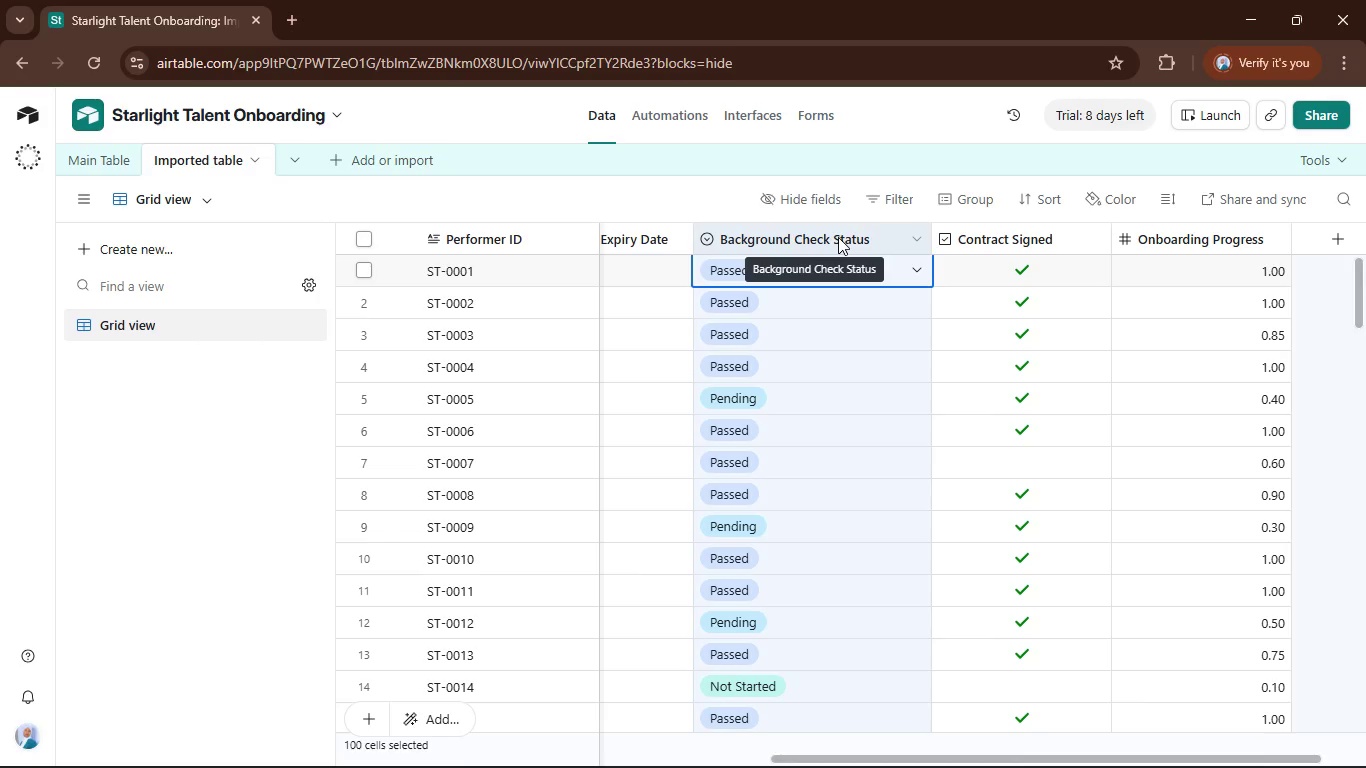 
right_click([838, 237])
 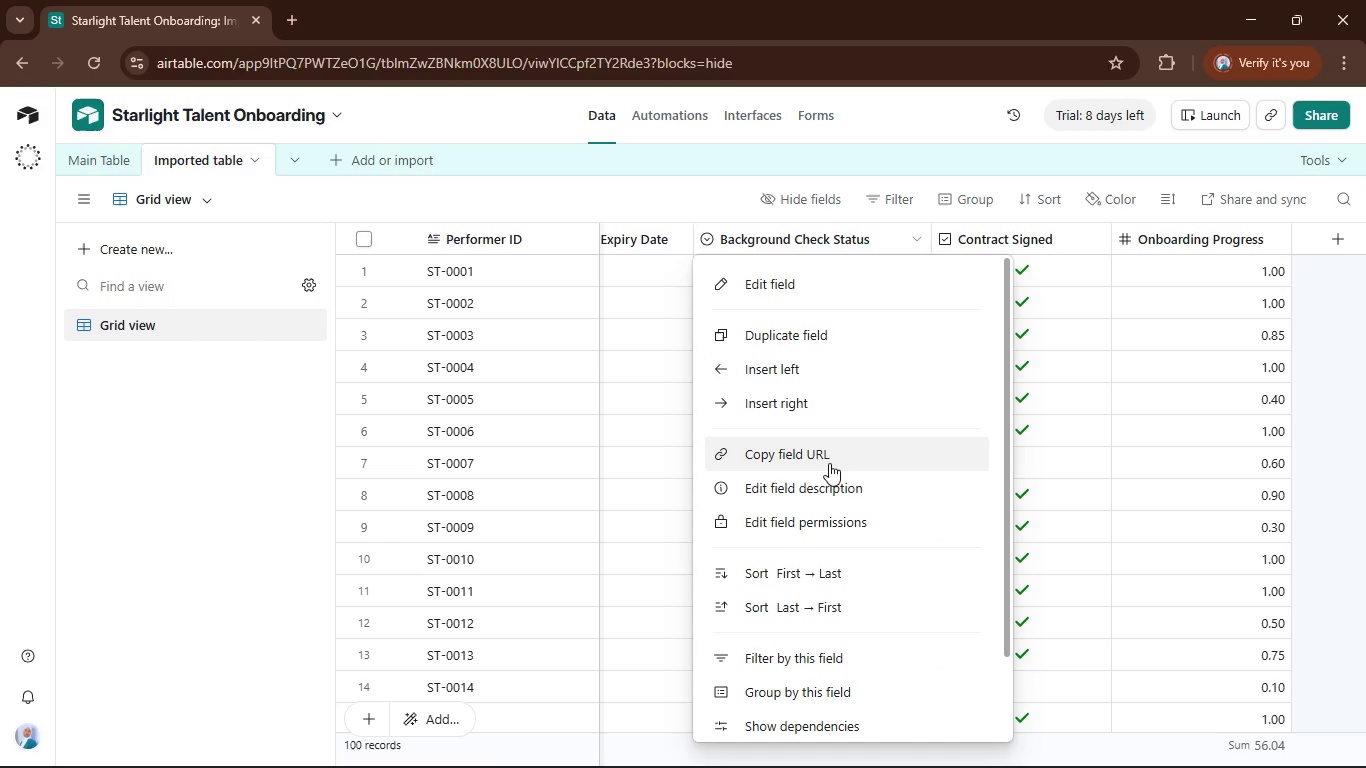 
scroll: coordinate [929, 606], scroll_direction: down, amount: 7.0
 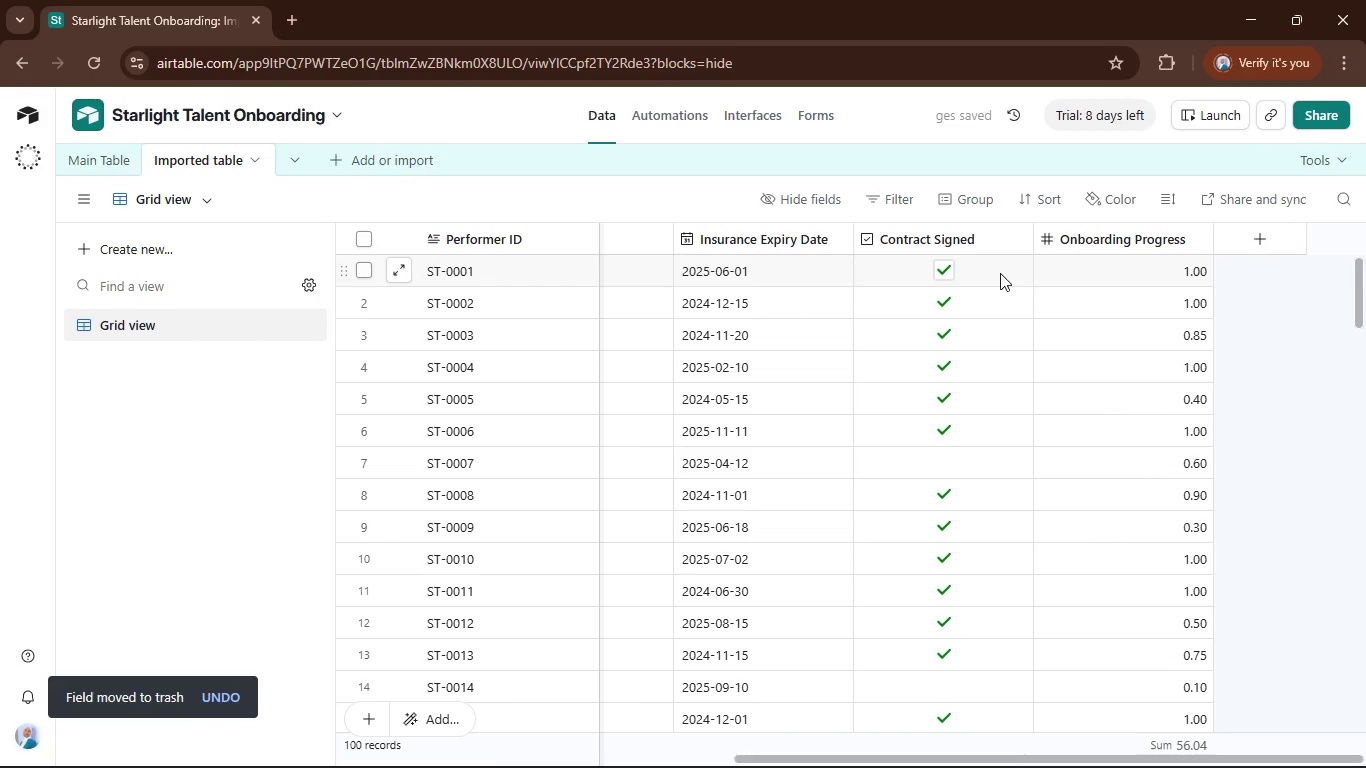 
left_click([972, 242])
 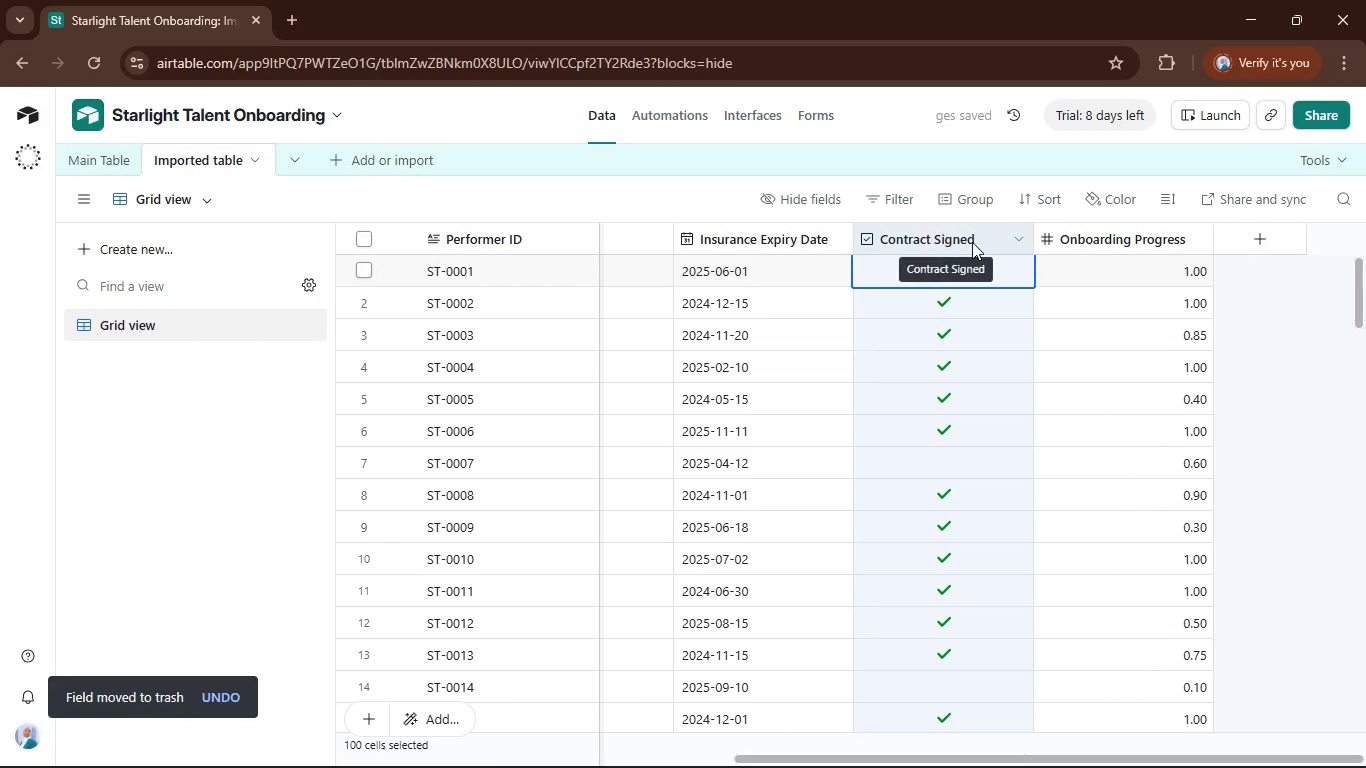 
right_click([972, 242])
 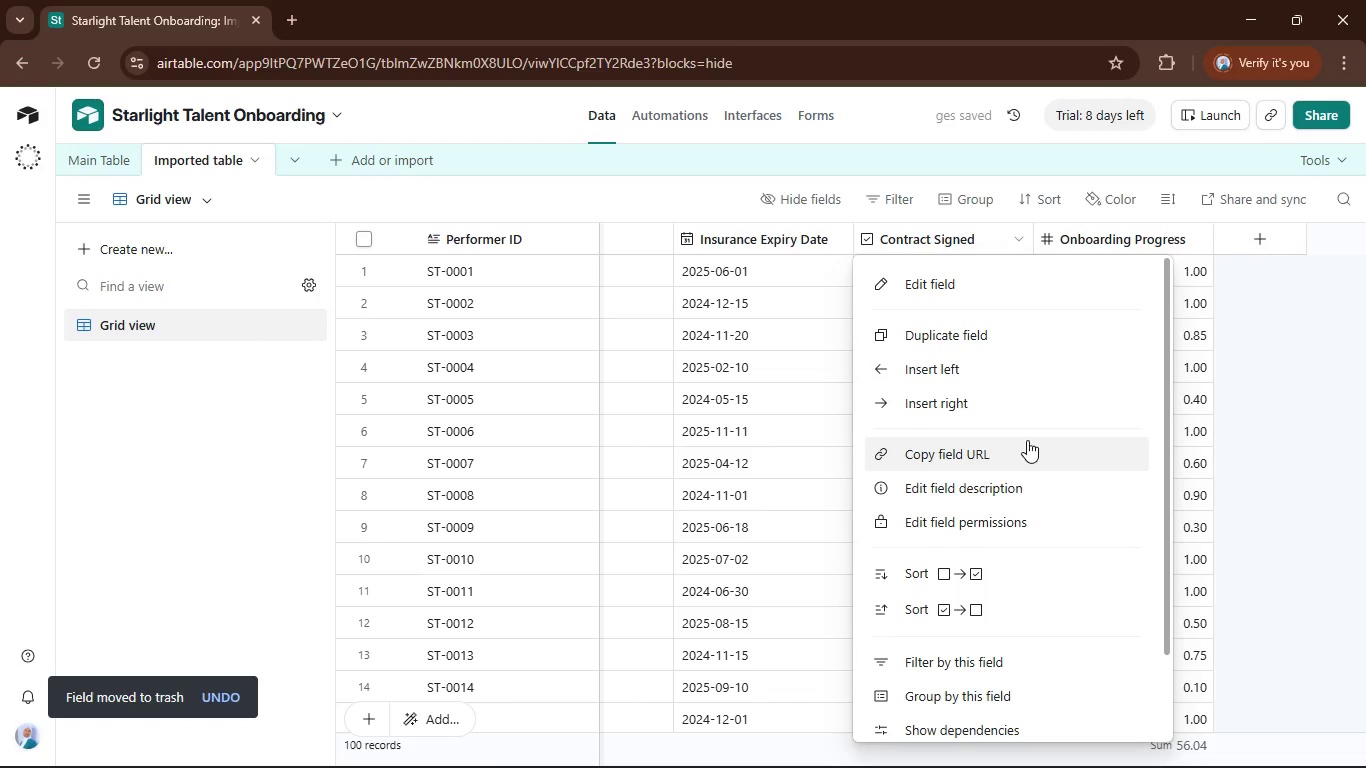 
scroll: coordinate [1052, 651], scroll_direction: down, amount: 7.0
 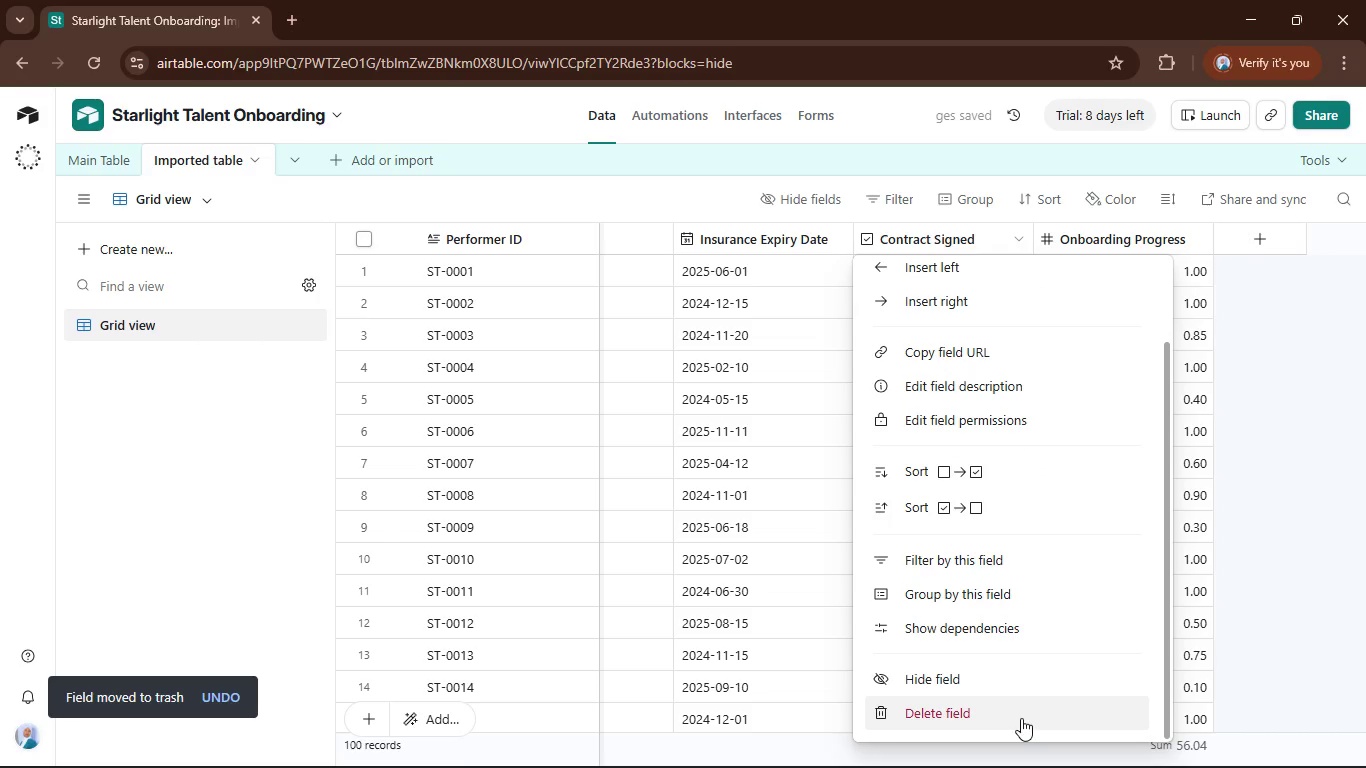 
left_click([1021, 718])
 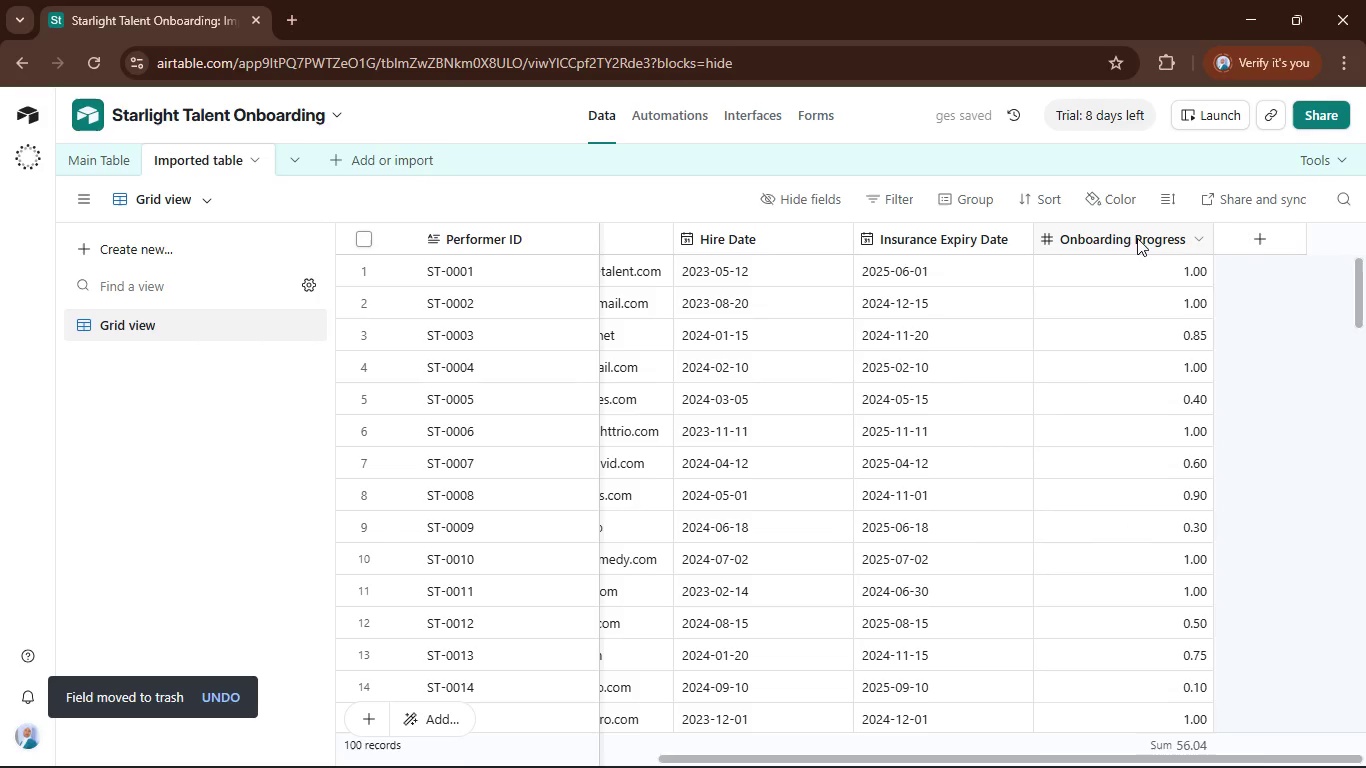 
left_click([1132, 241])
 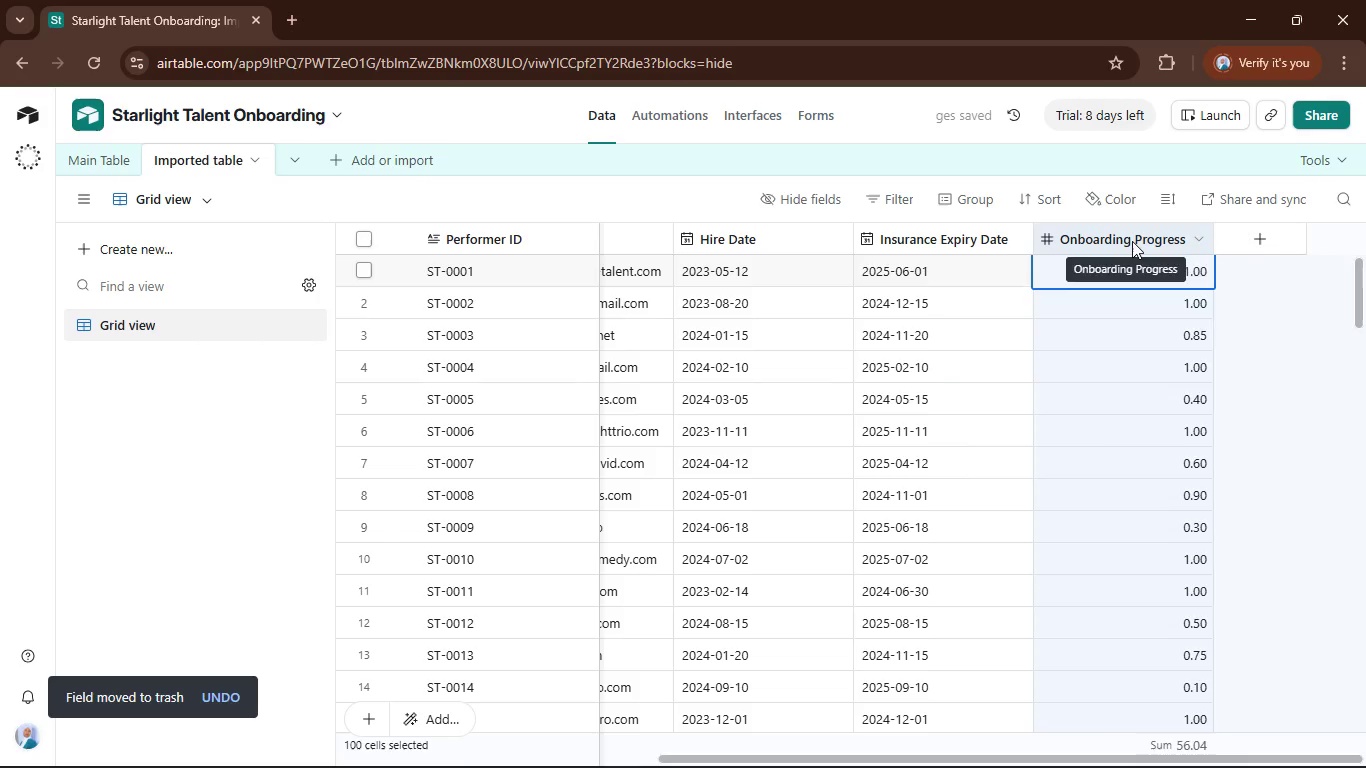 
right_click([1132, 241])
 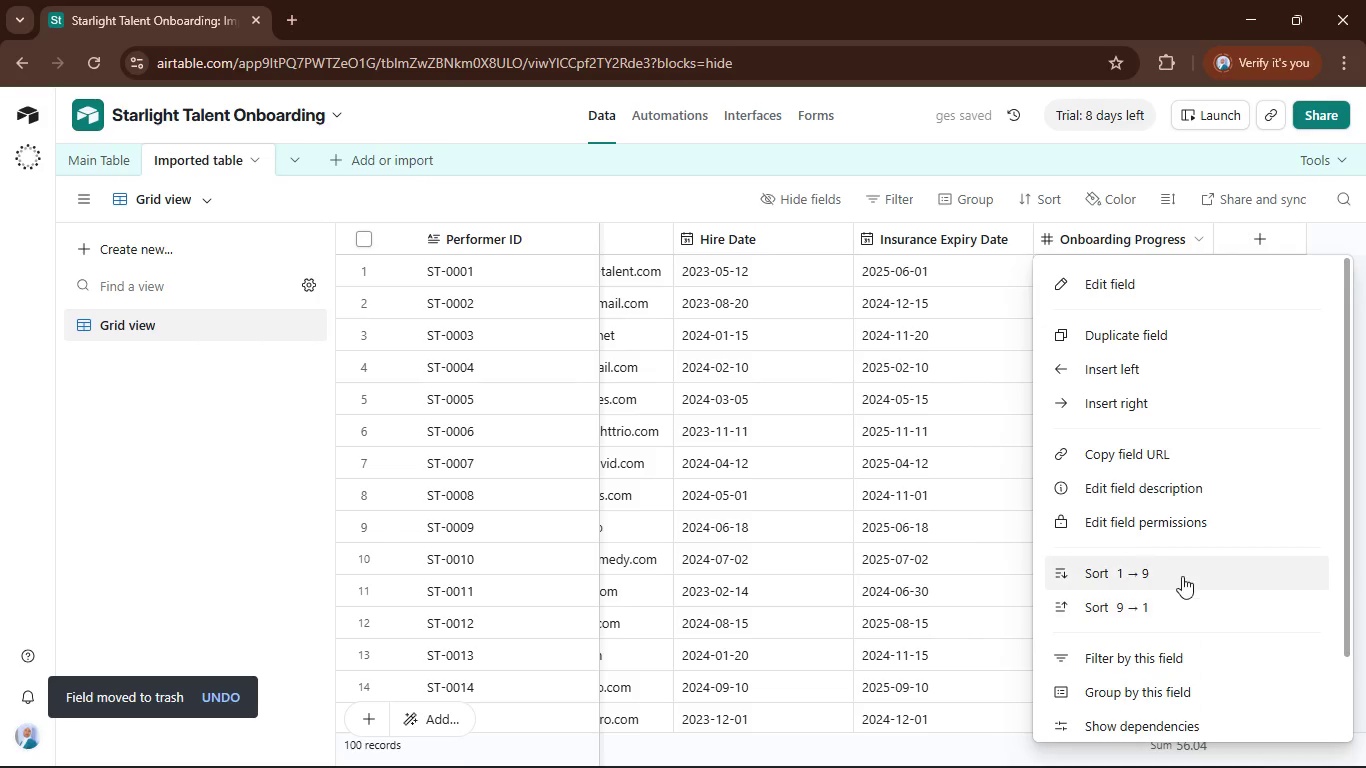 
scroll: coordinate [1182, 610], scroll_direction: down, amount: 5.0
 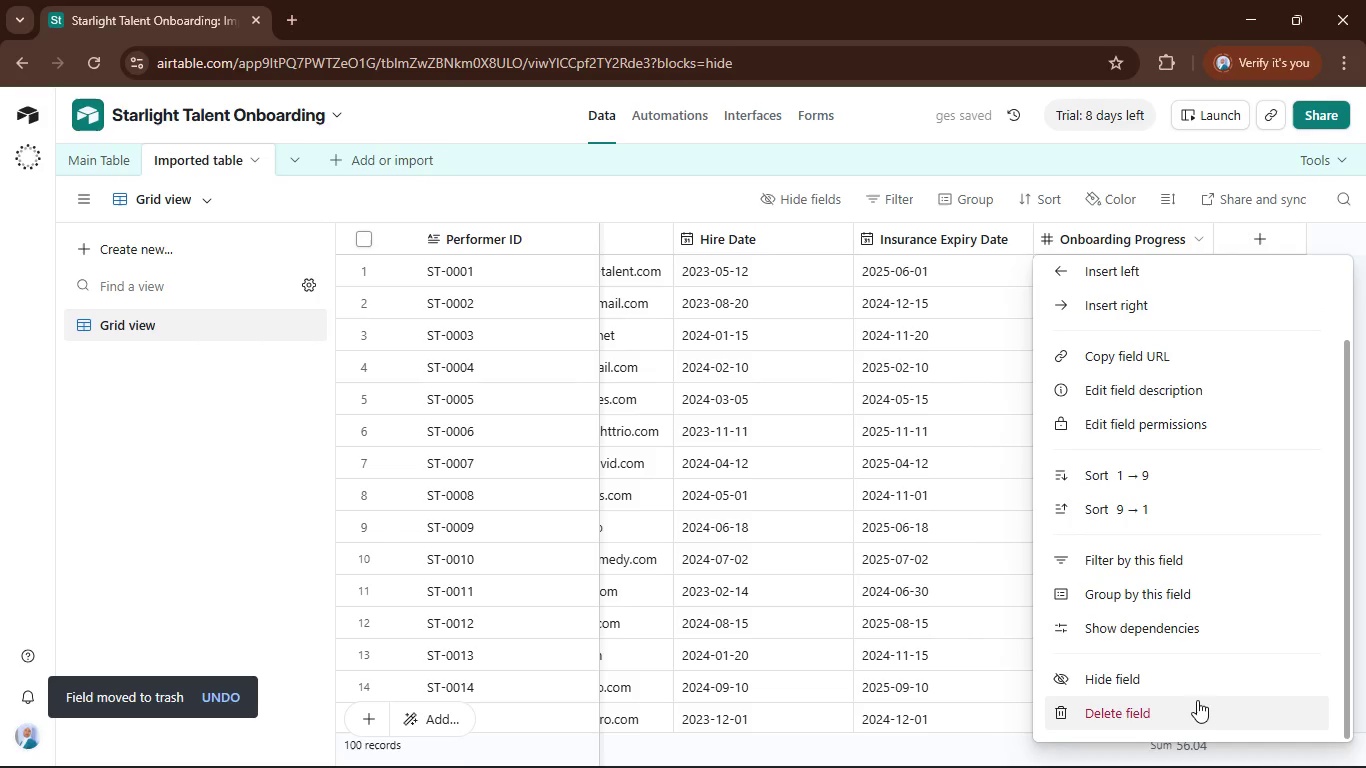 
left_click([1197, 701])
 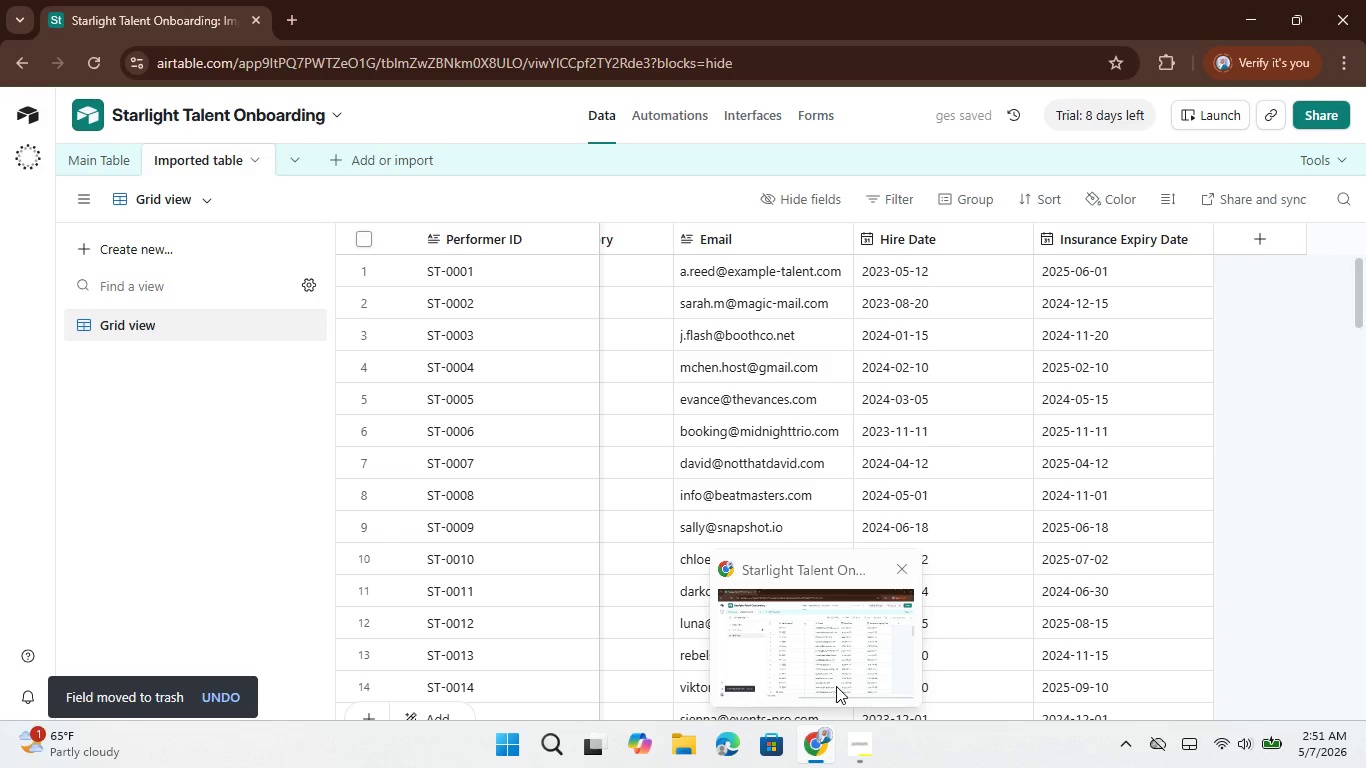 
wait(5.75)
 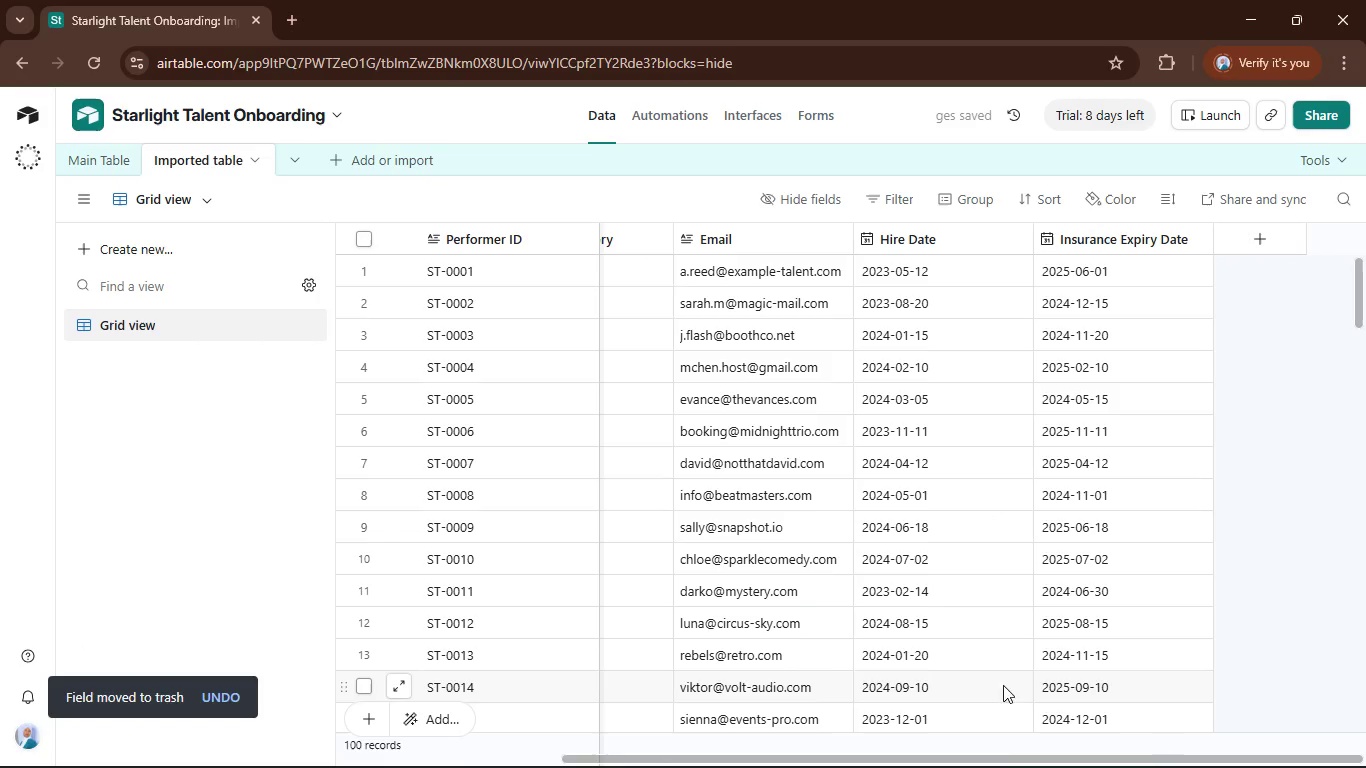 
left_click([882, 654])